 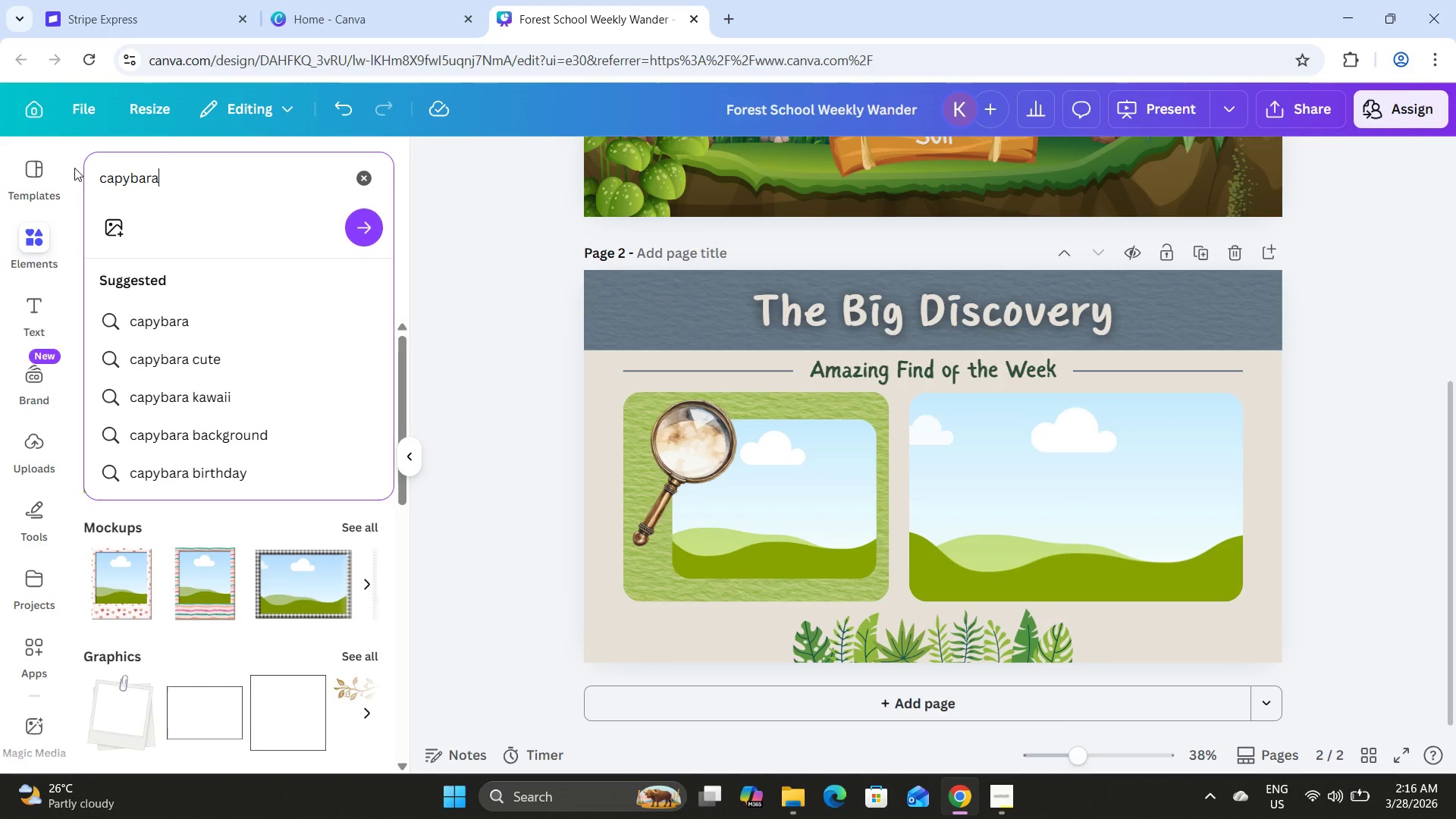 
key(Enter)
 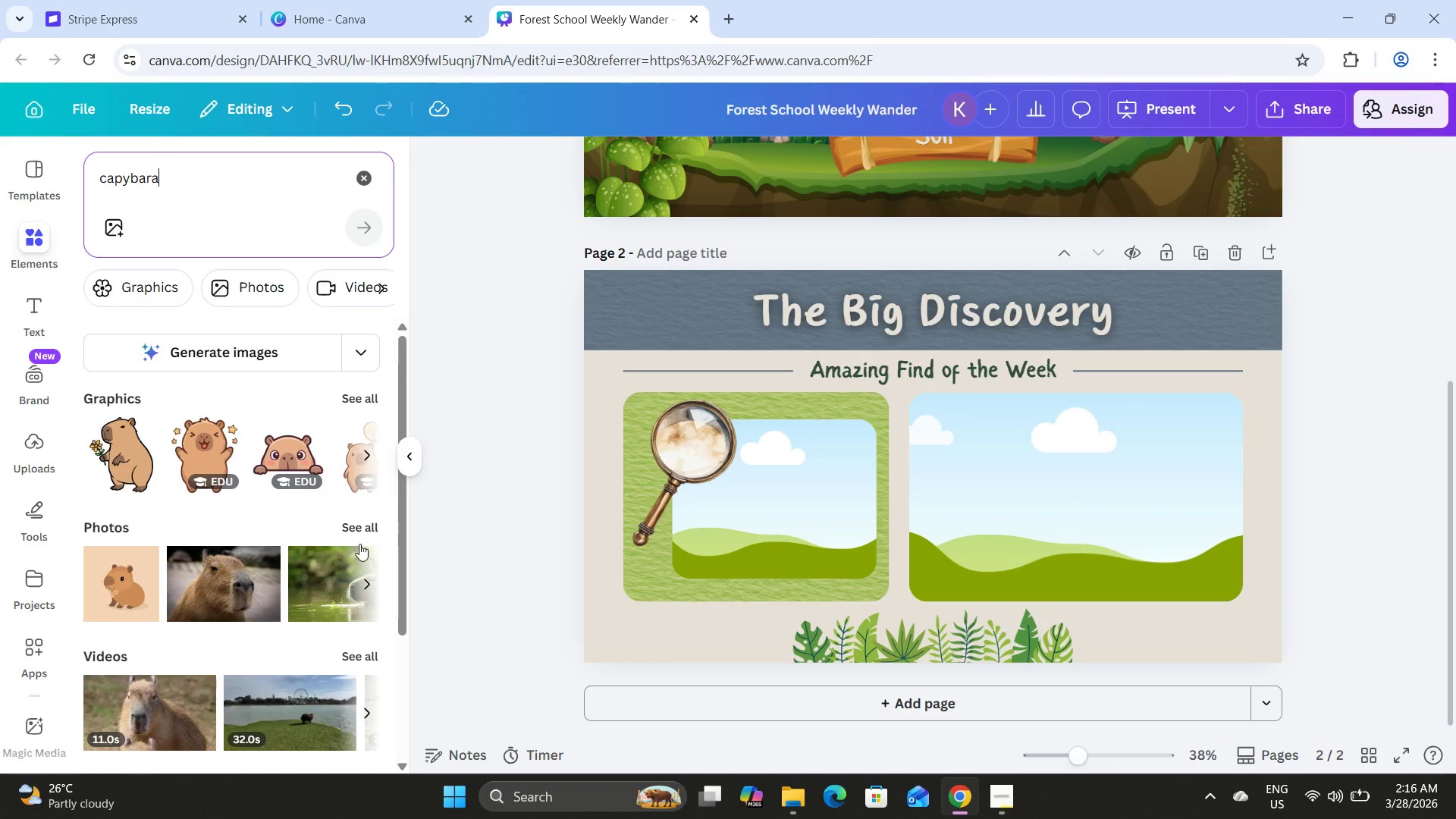 
left_click_drag(start_coordinate=[234, 585], to_coordinate=[759, 520])
 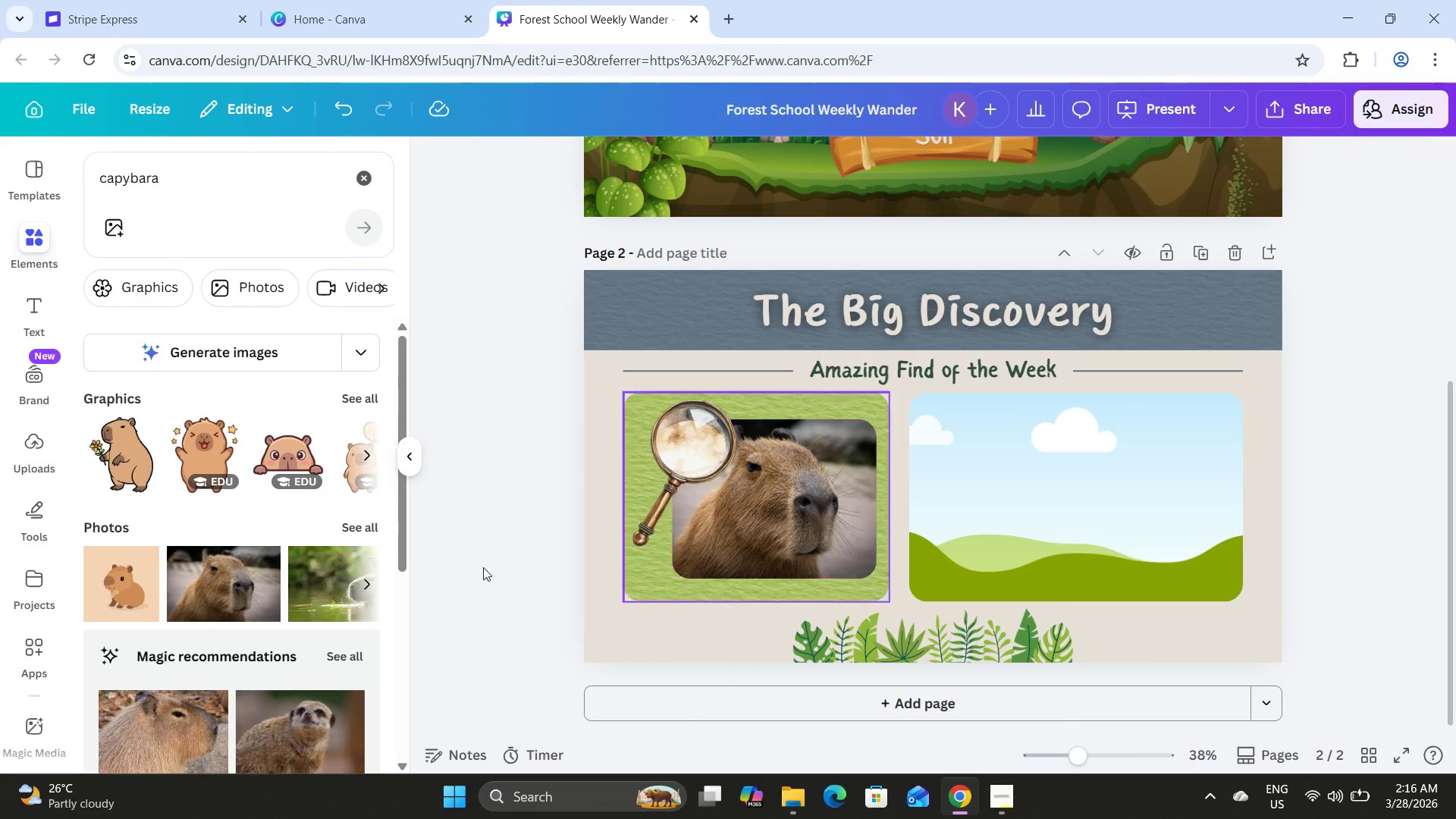 
left_click([360, 526])
 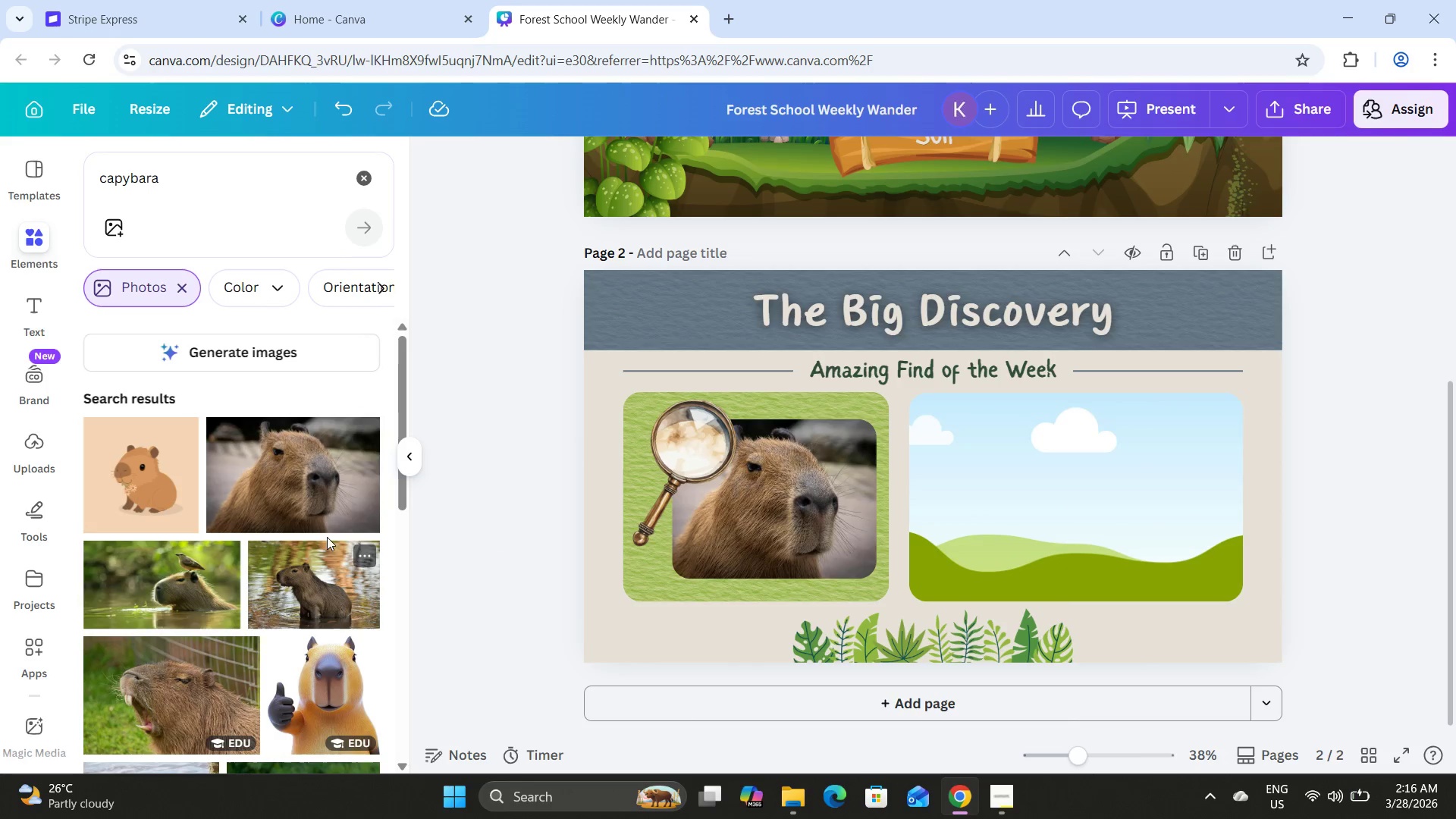 
scroll: coordinate [312, 523], scroll_direction: down, amount: 2.0
 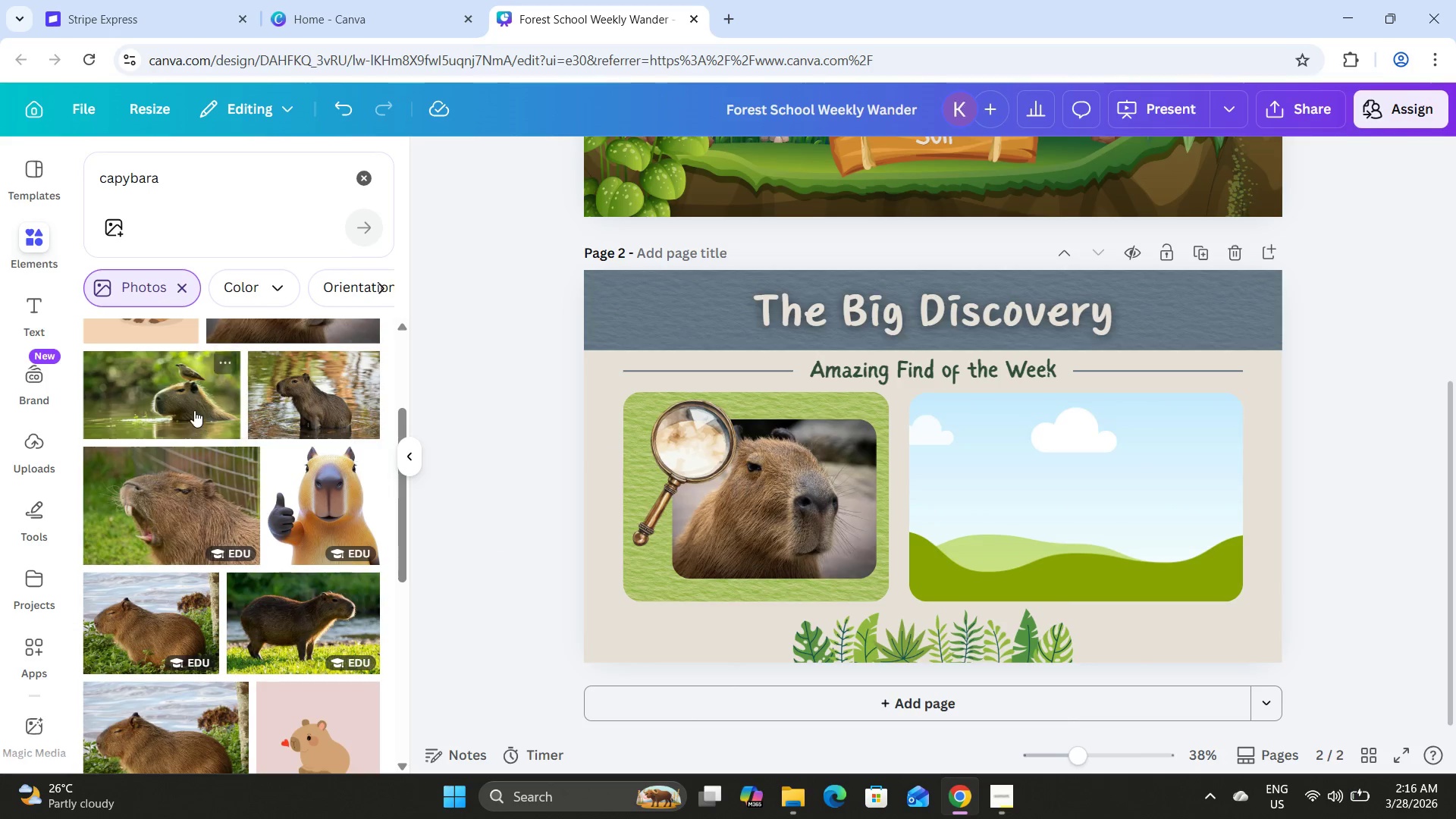 
left_click_drag(start_coordinate=[193, 407], to_coordinate=[933, 478])
 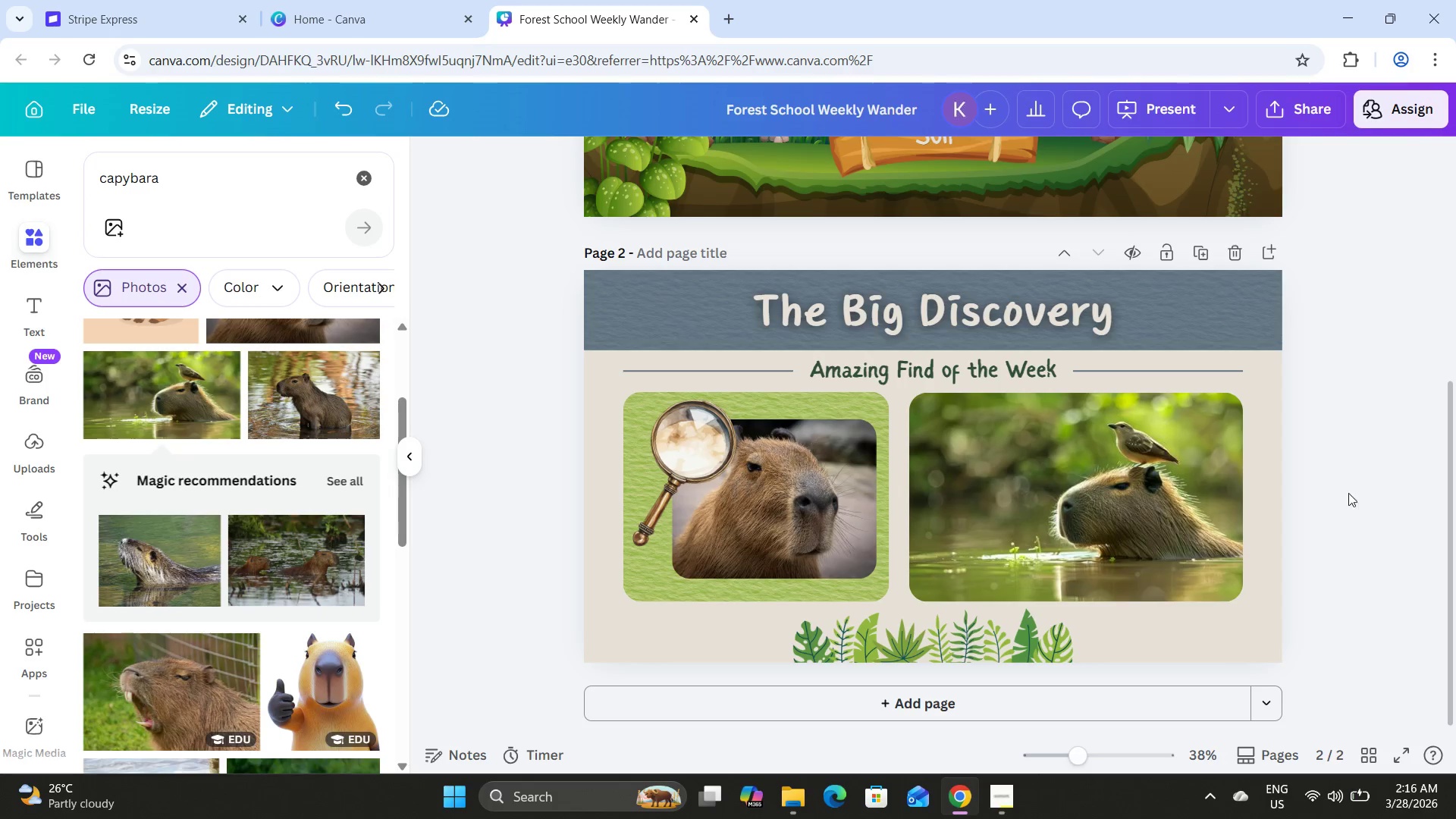 
left_click([1354, 485])
 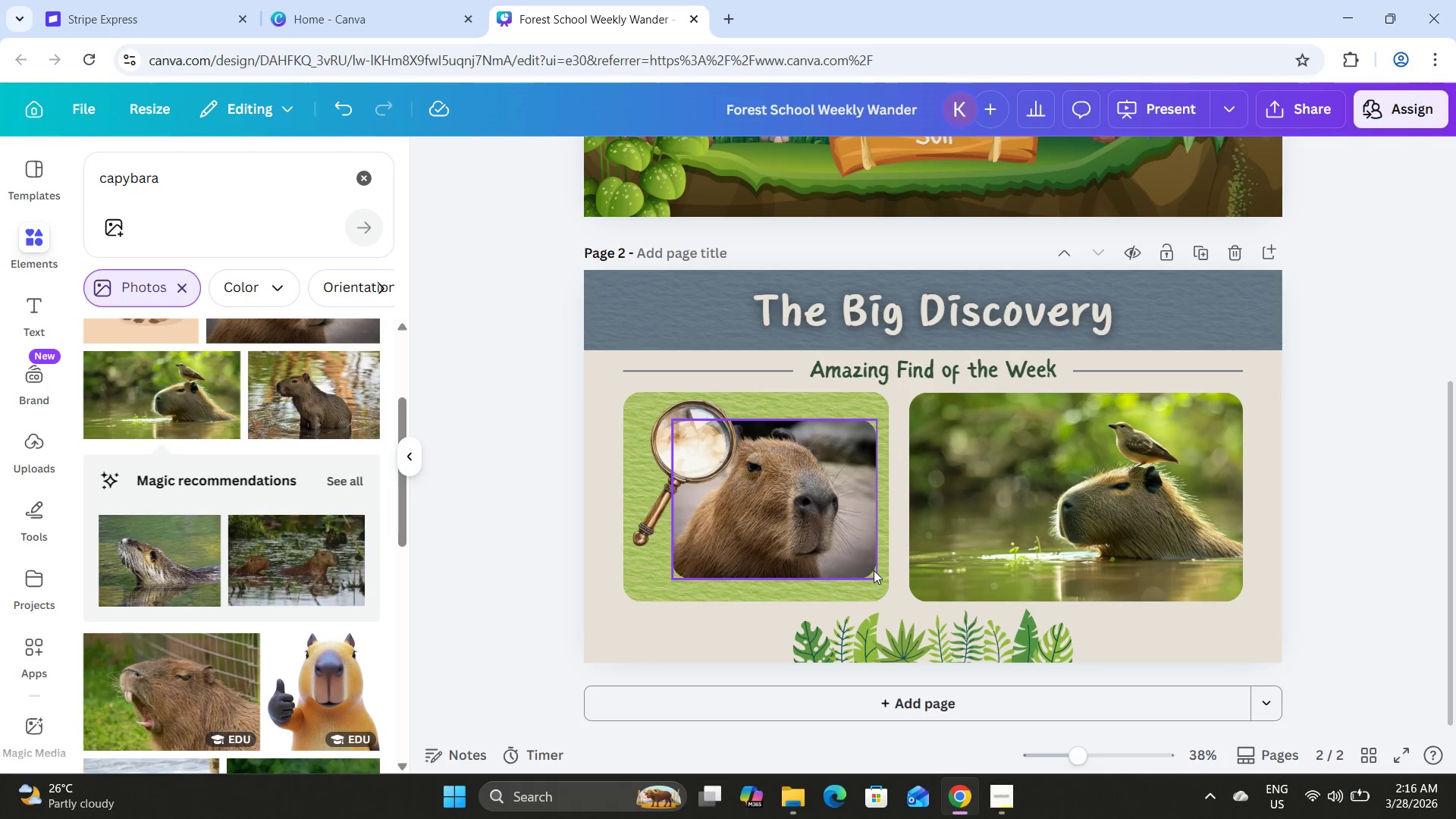 
left_click([688, 436])
 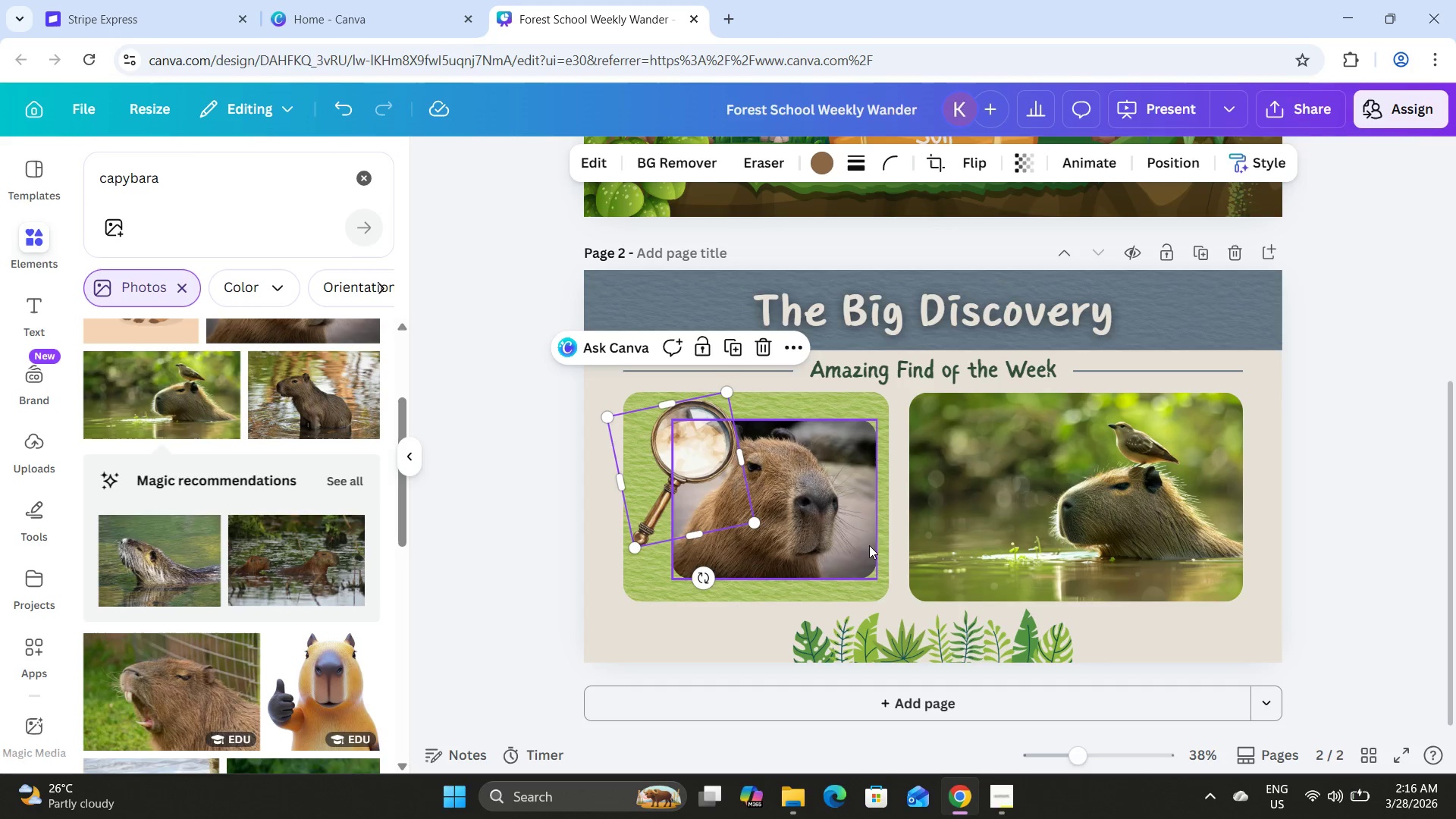 
left_click([1318, 541])
 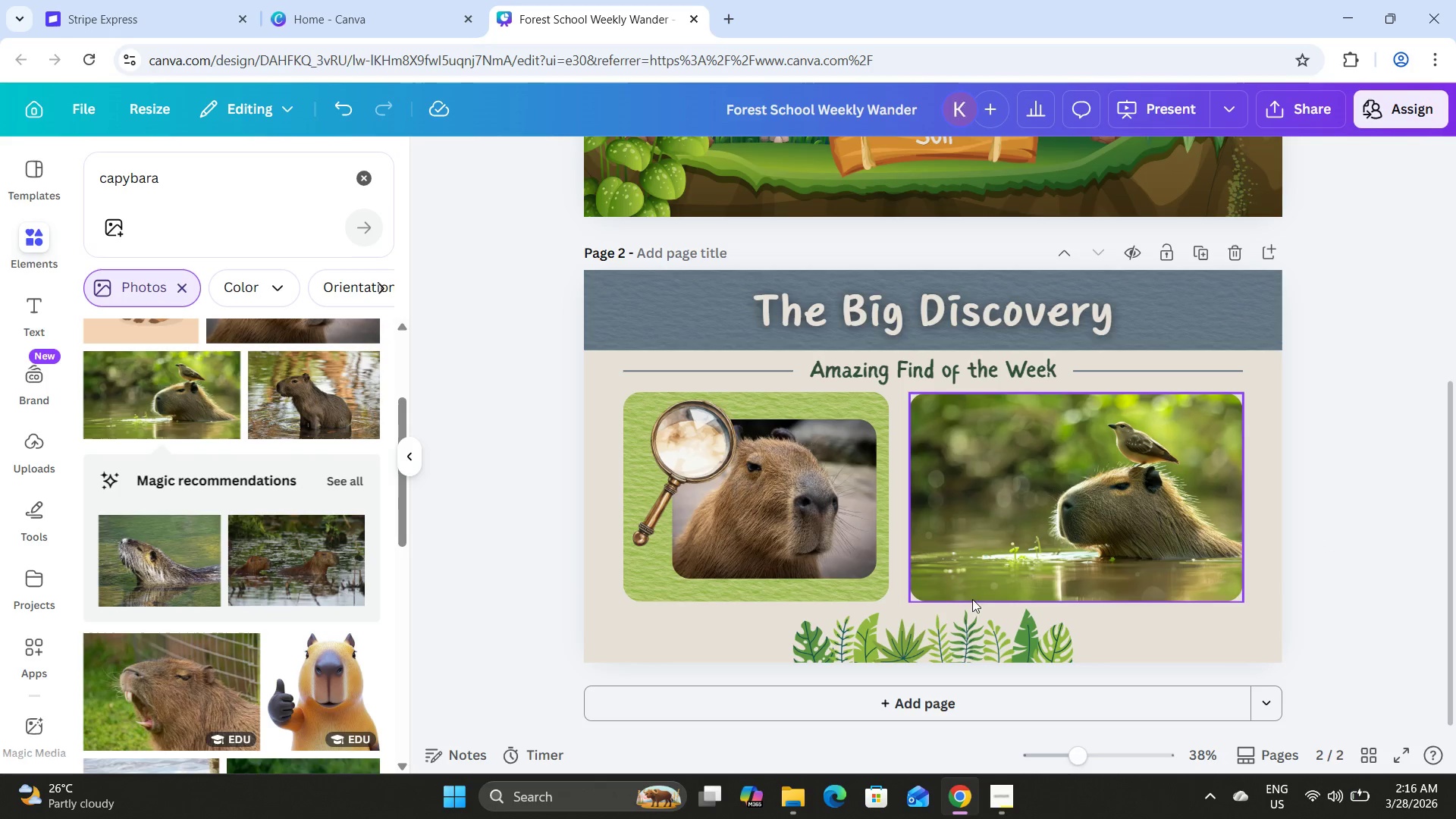 
wait(6.01)
 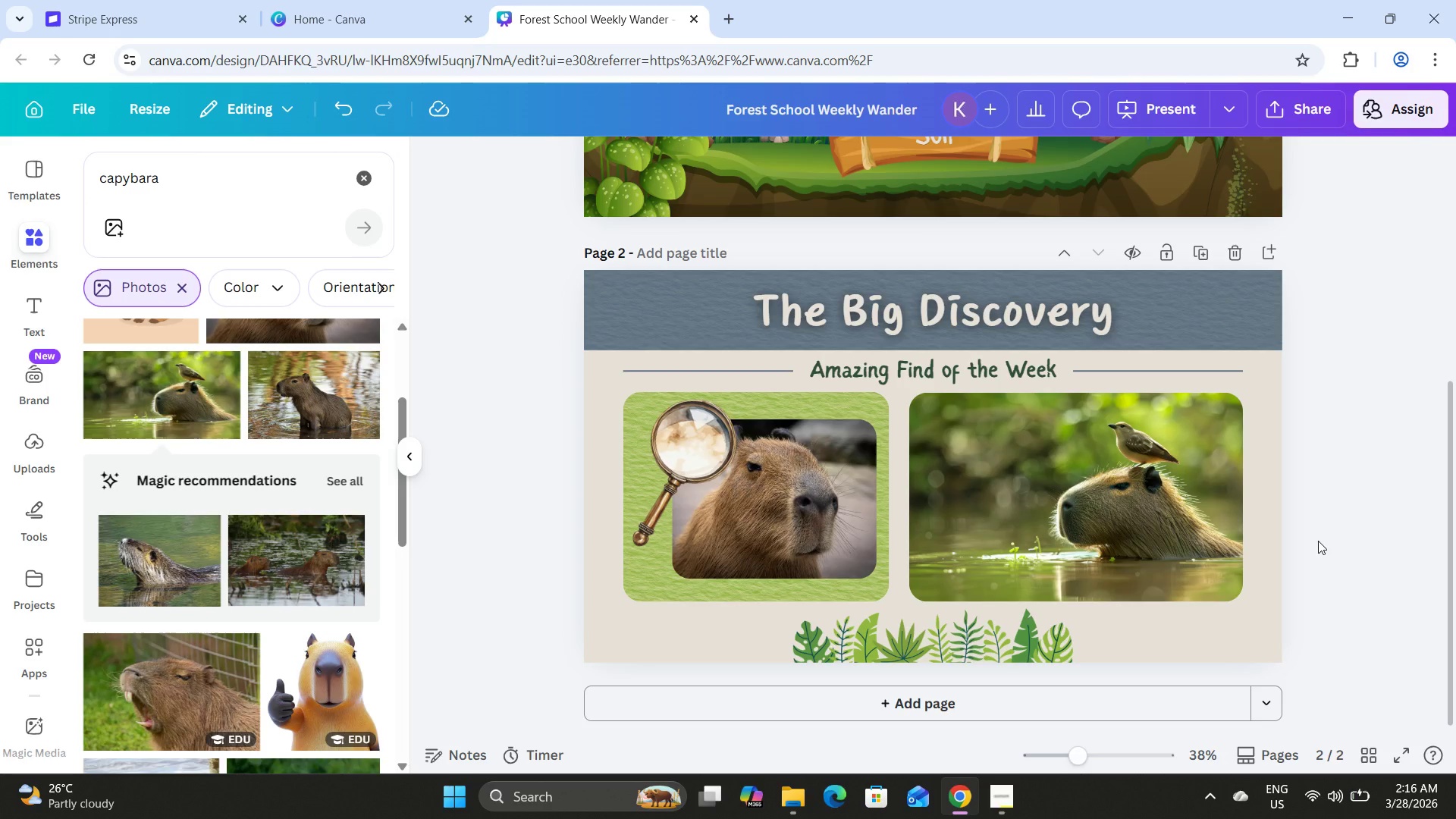 
left_click([998, 795])